 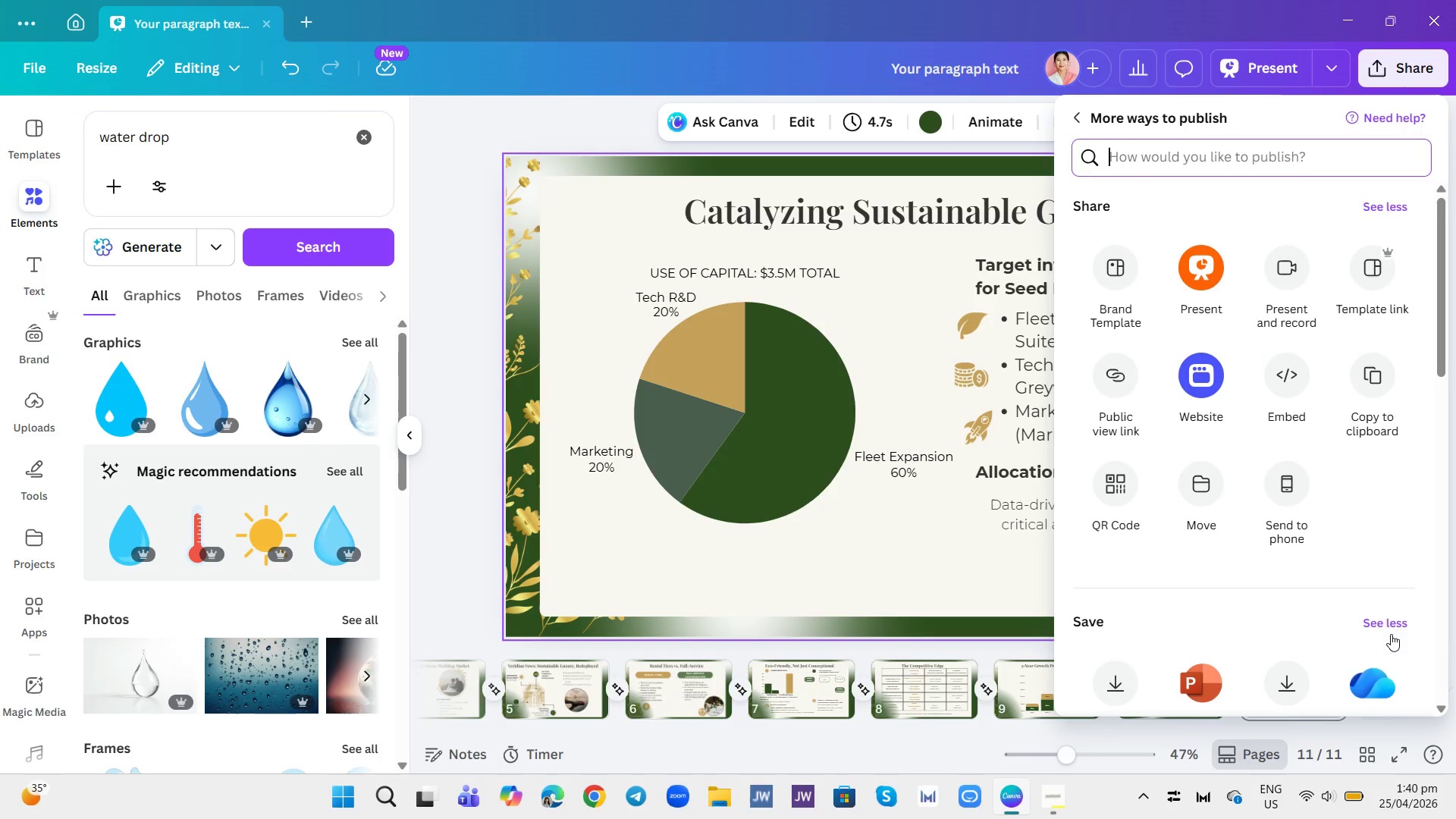 
left_click([1356, 294])
 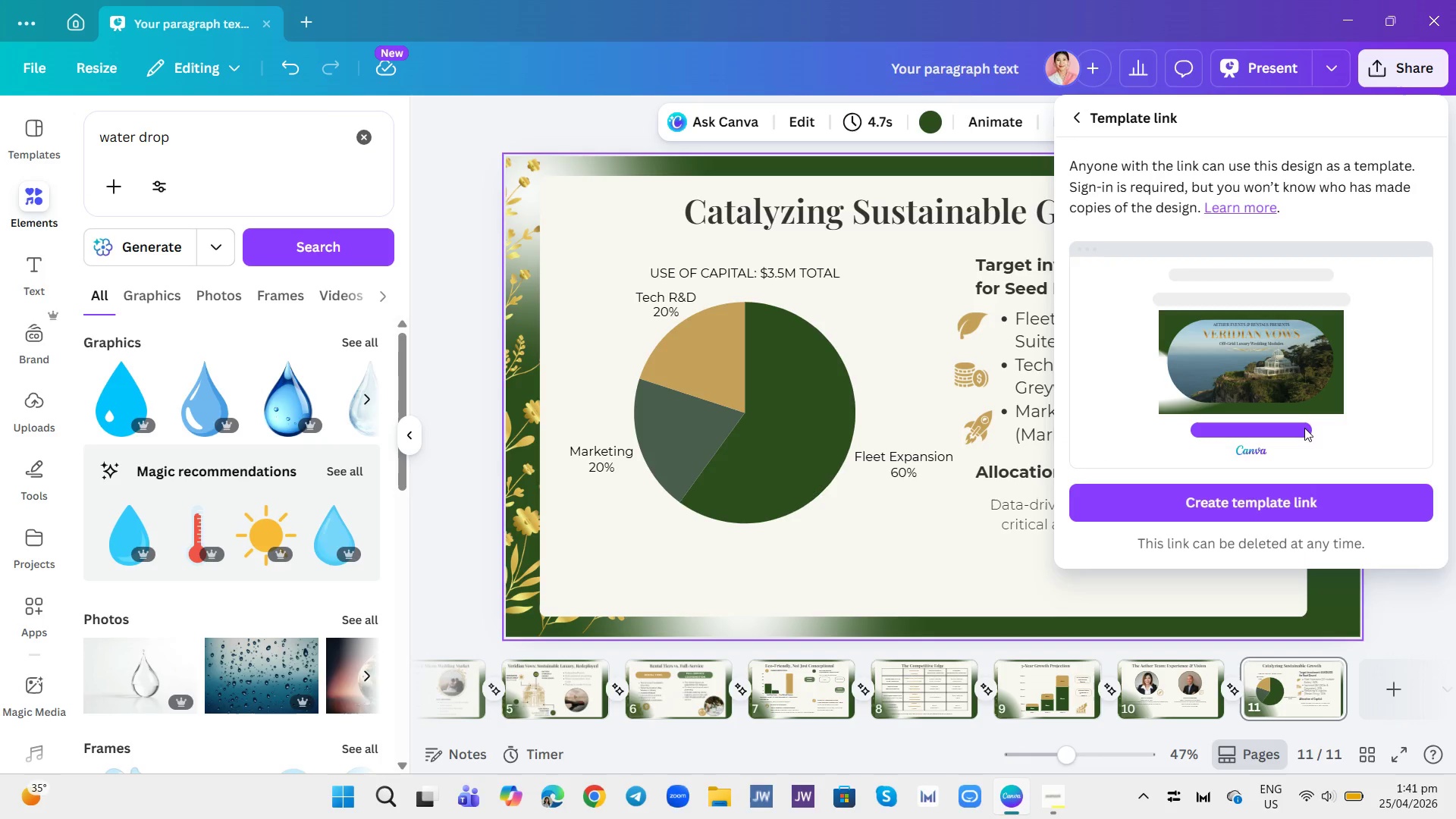 
left_click([1300, 501])
 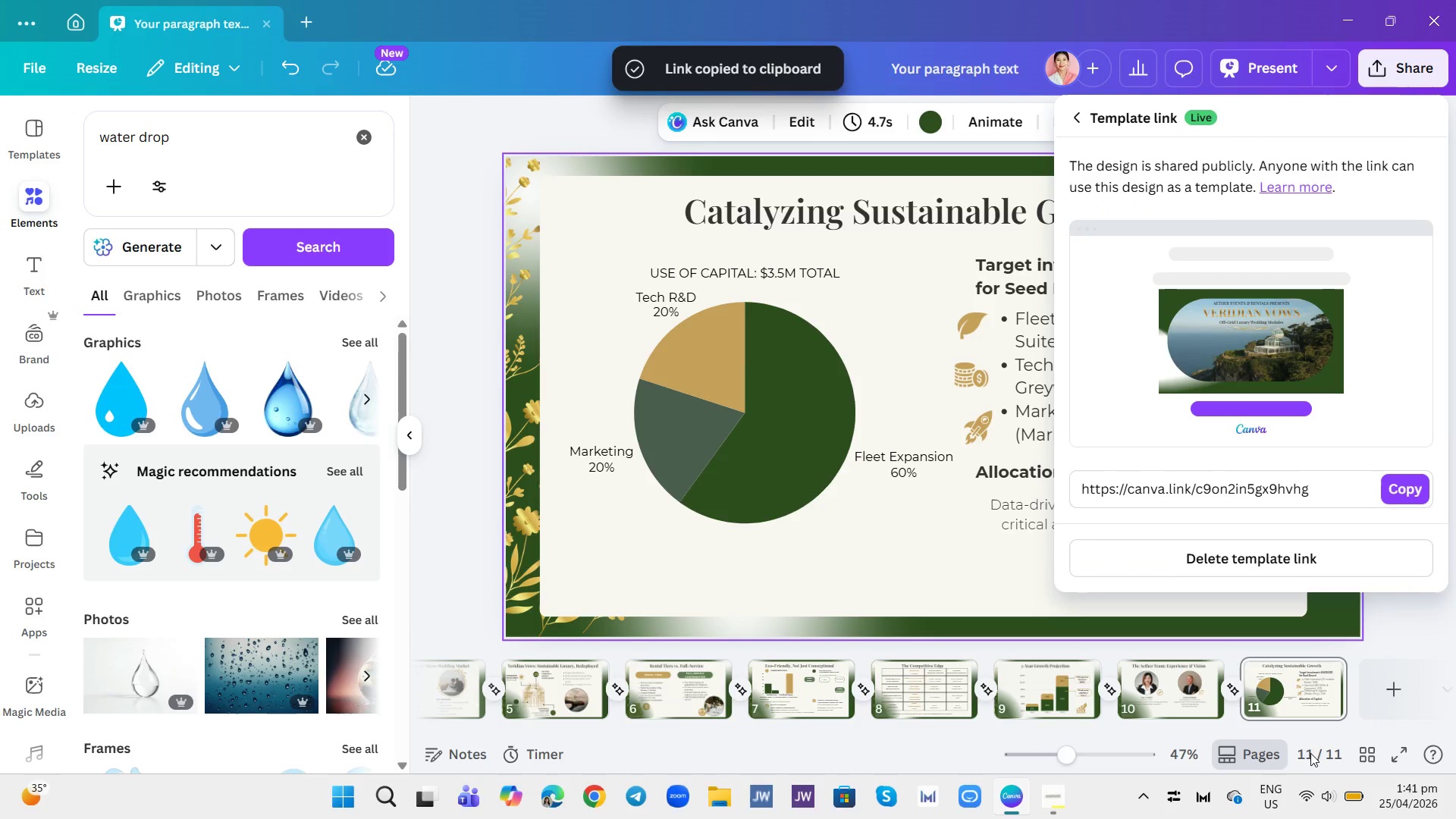 
wait(5.97)
 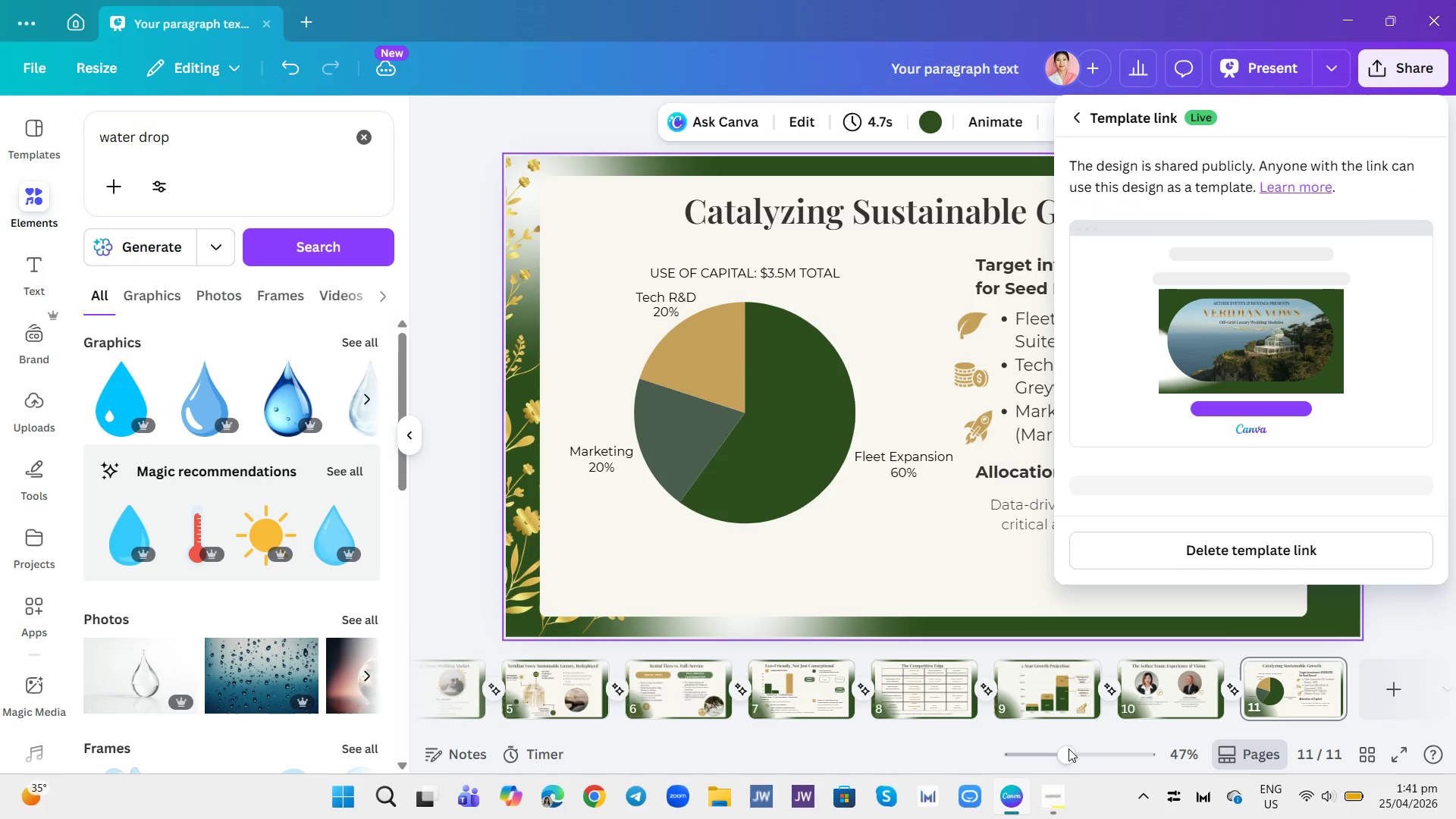 
left_click([974, 742])
 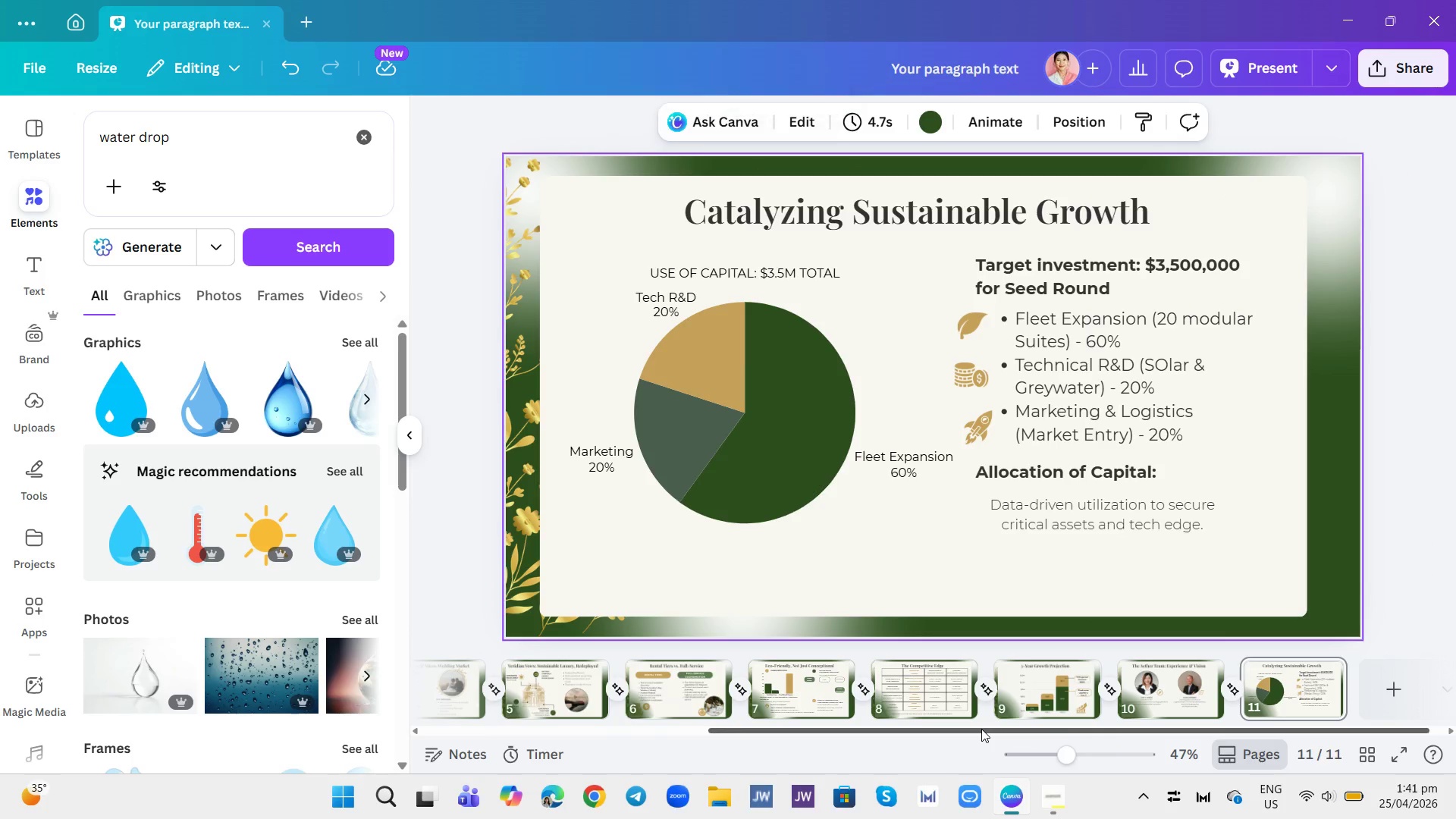 
left_click_drag(start_coordinate=[981, 729], to_coordinate=[451, 773])
 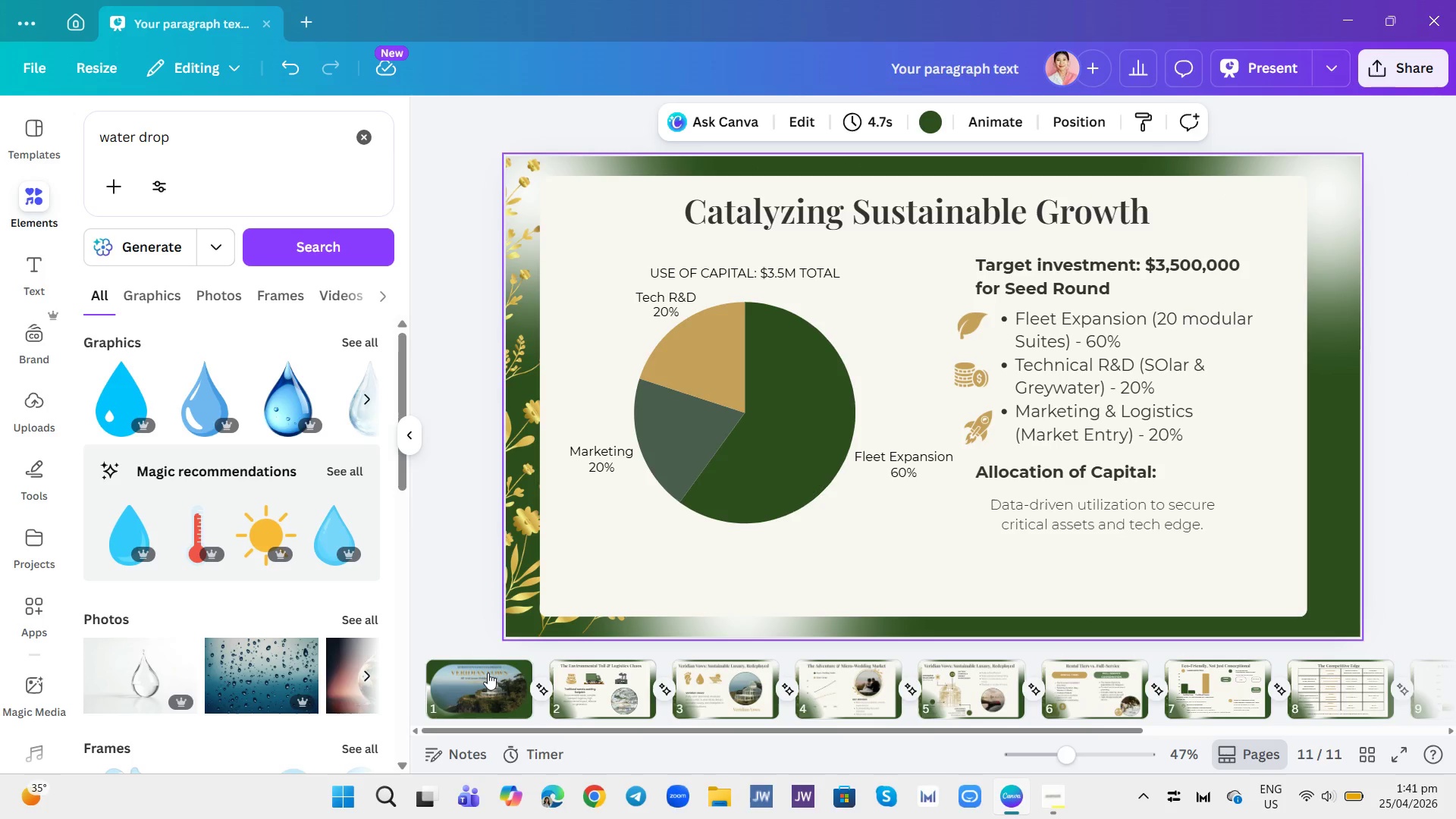 
left_click([488, 673])
 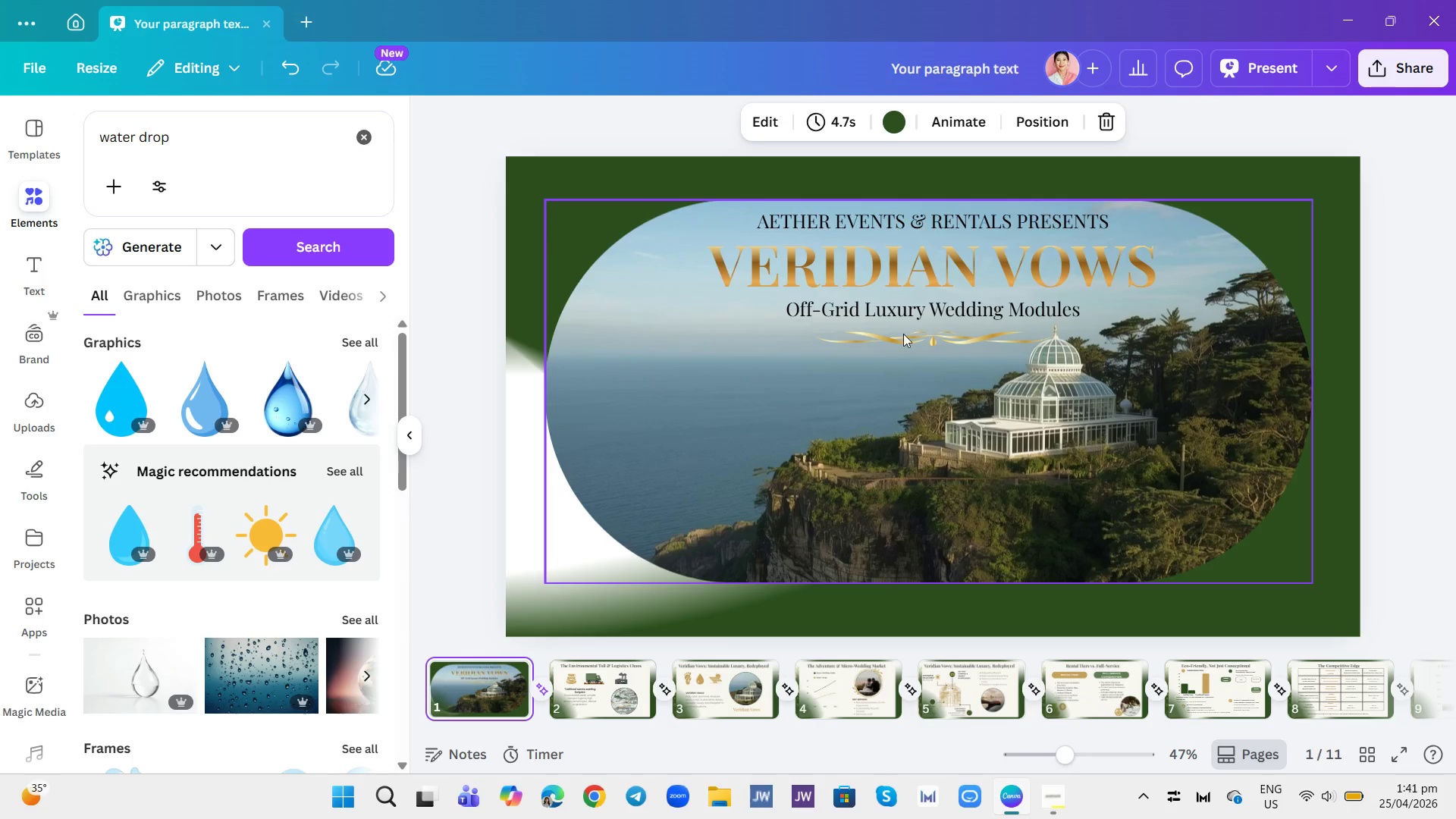 
left_click([945, 238])
 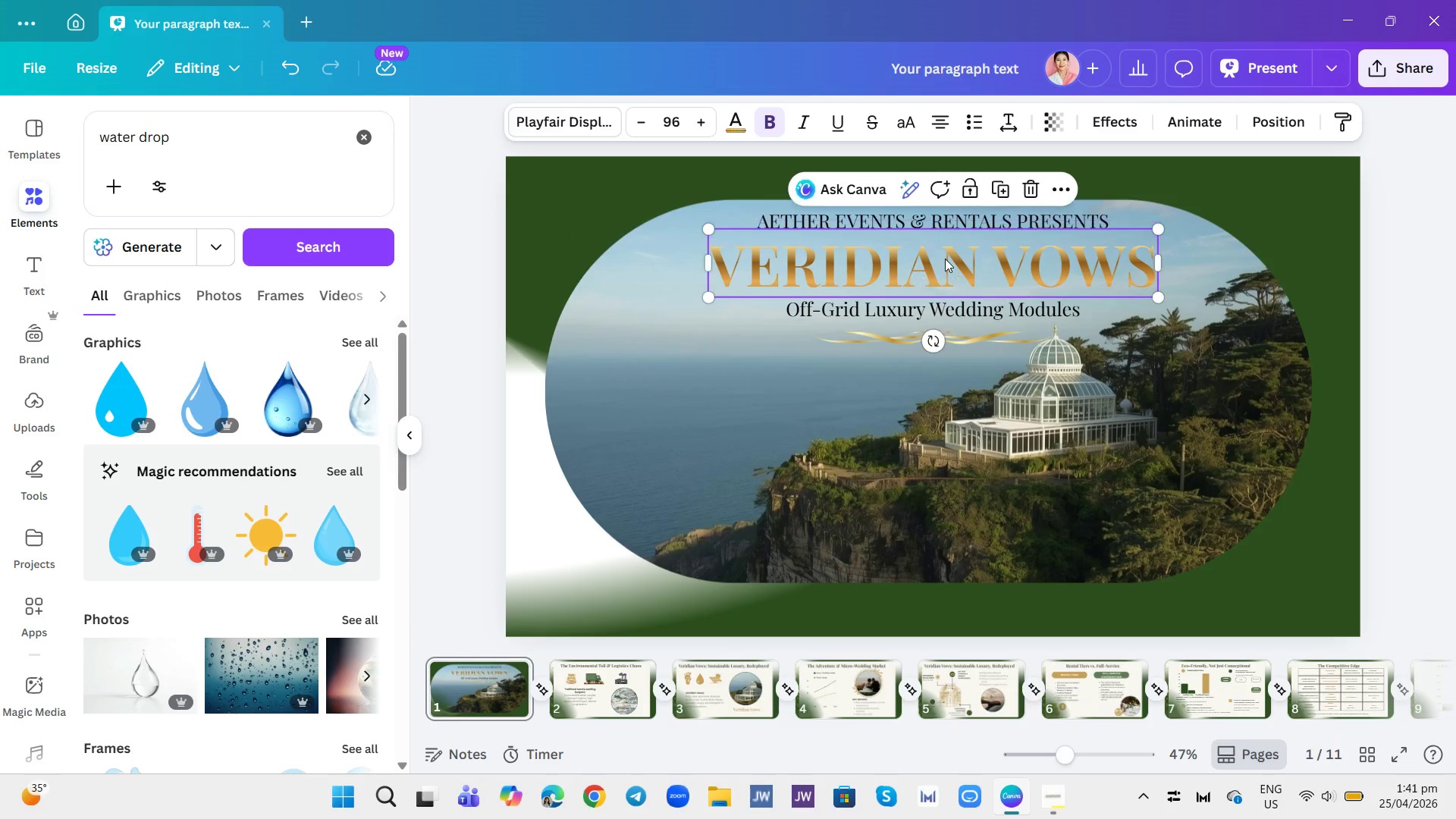 
double_click([945, 259])
 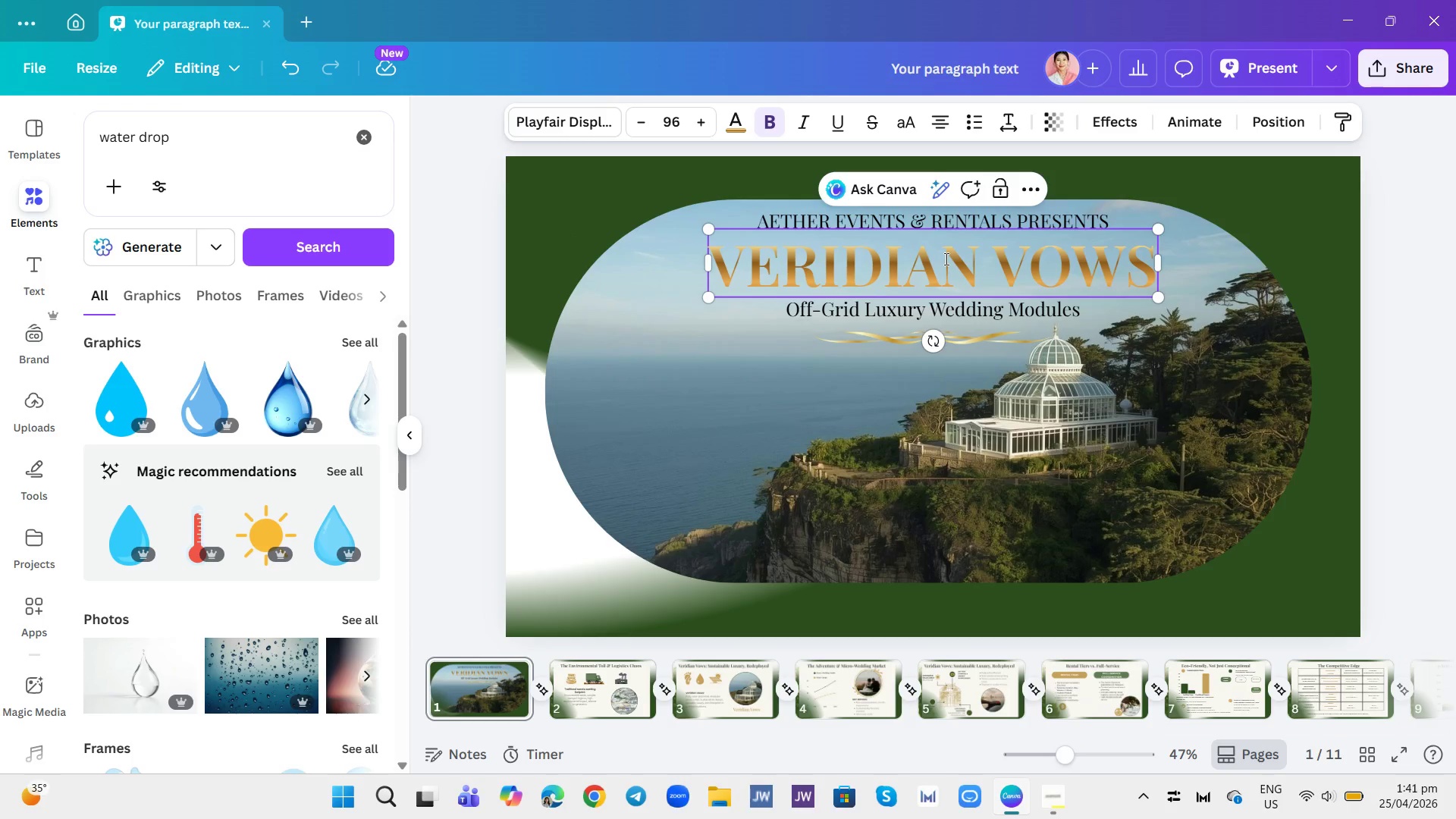 
double_click([945, 259])
 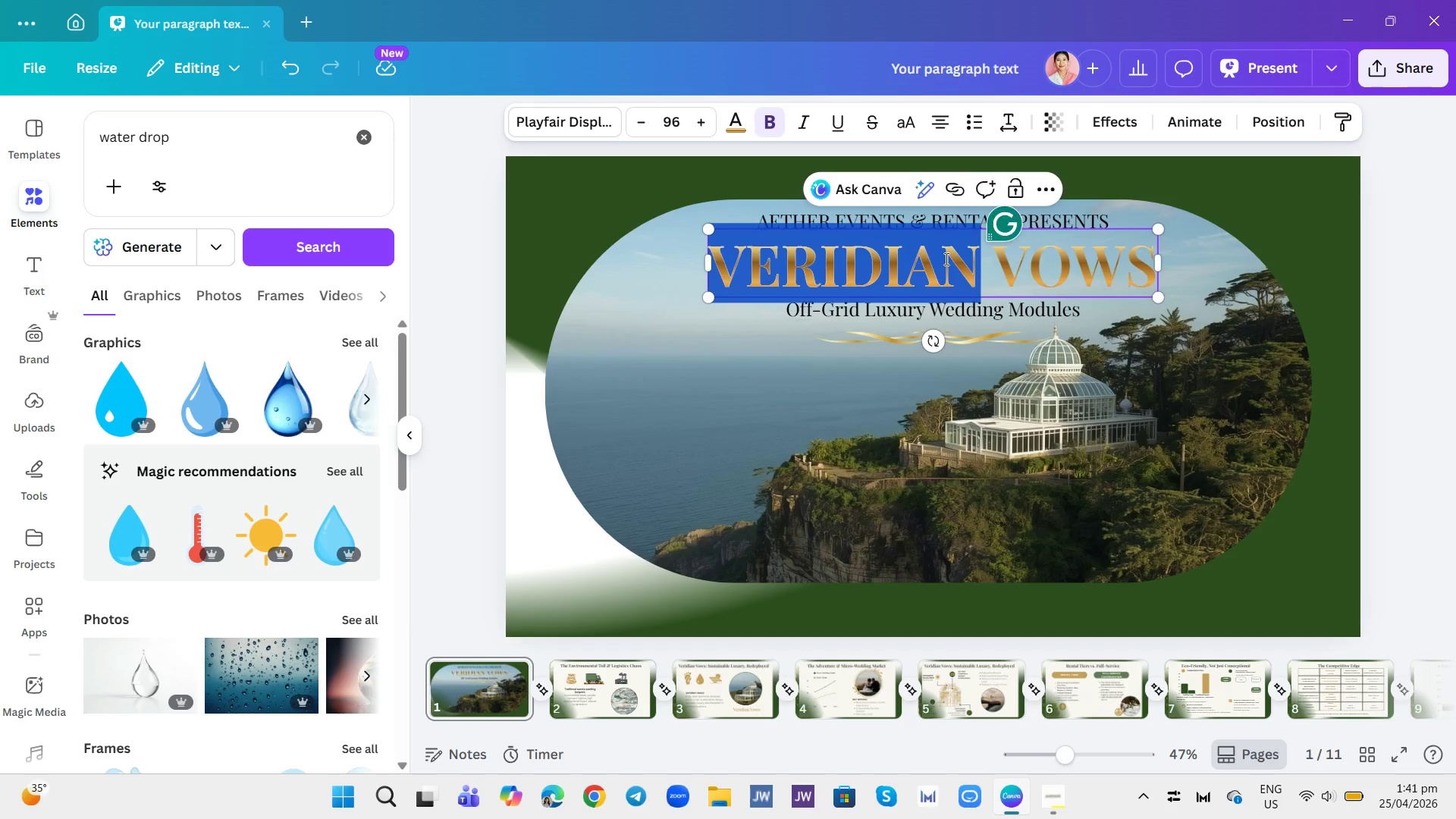 
triple_click([945, 259])
 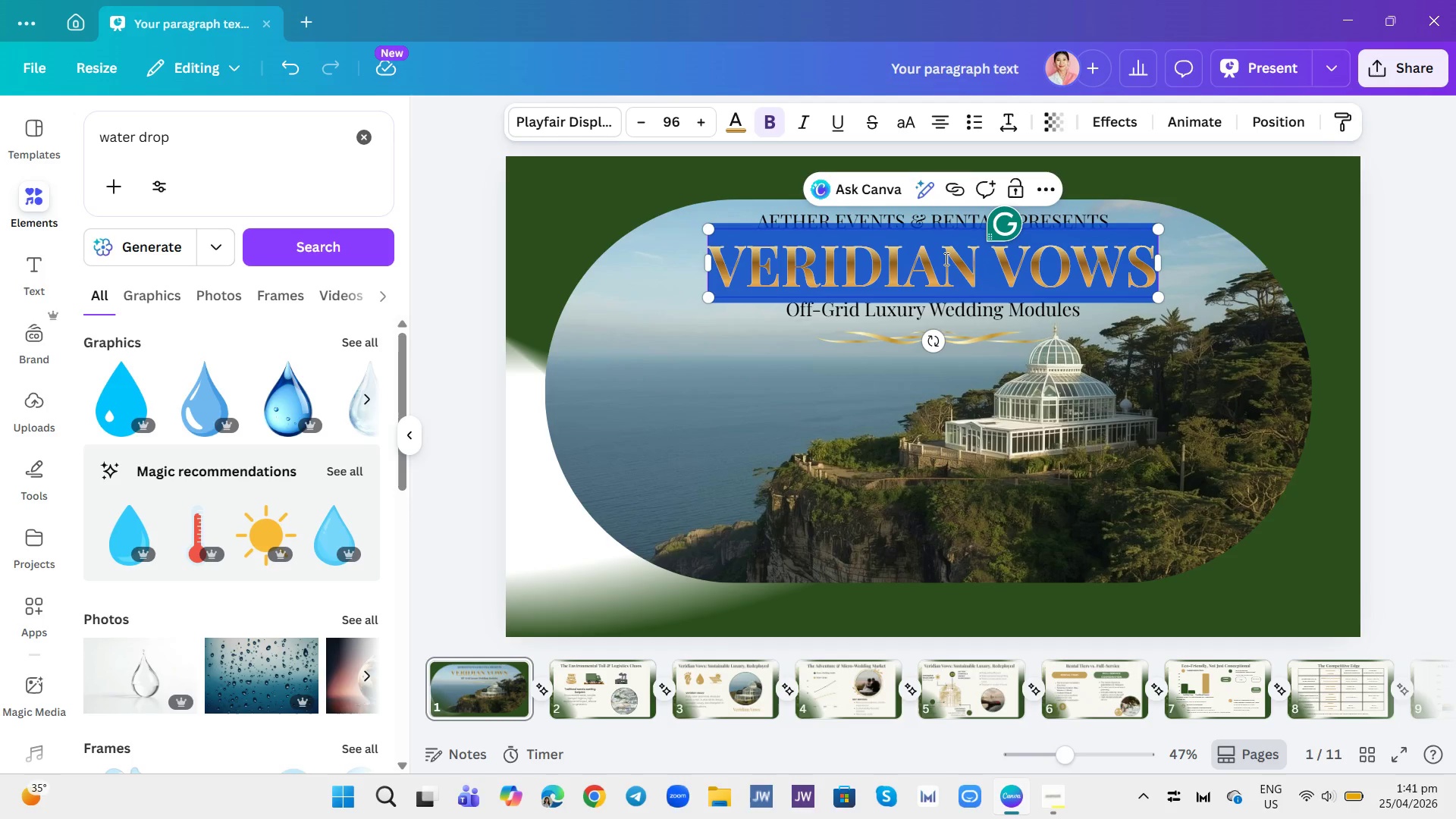 
key(Control+C)
 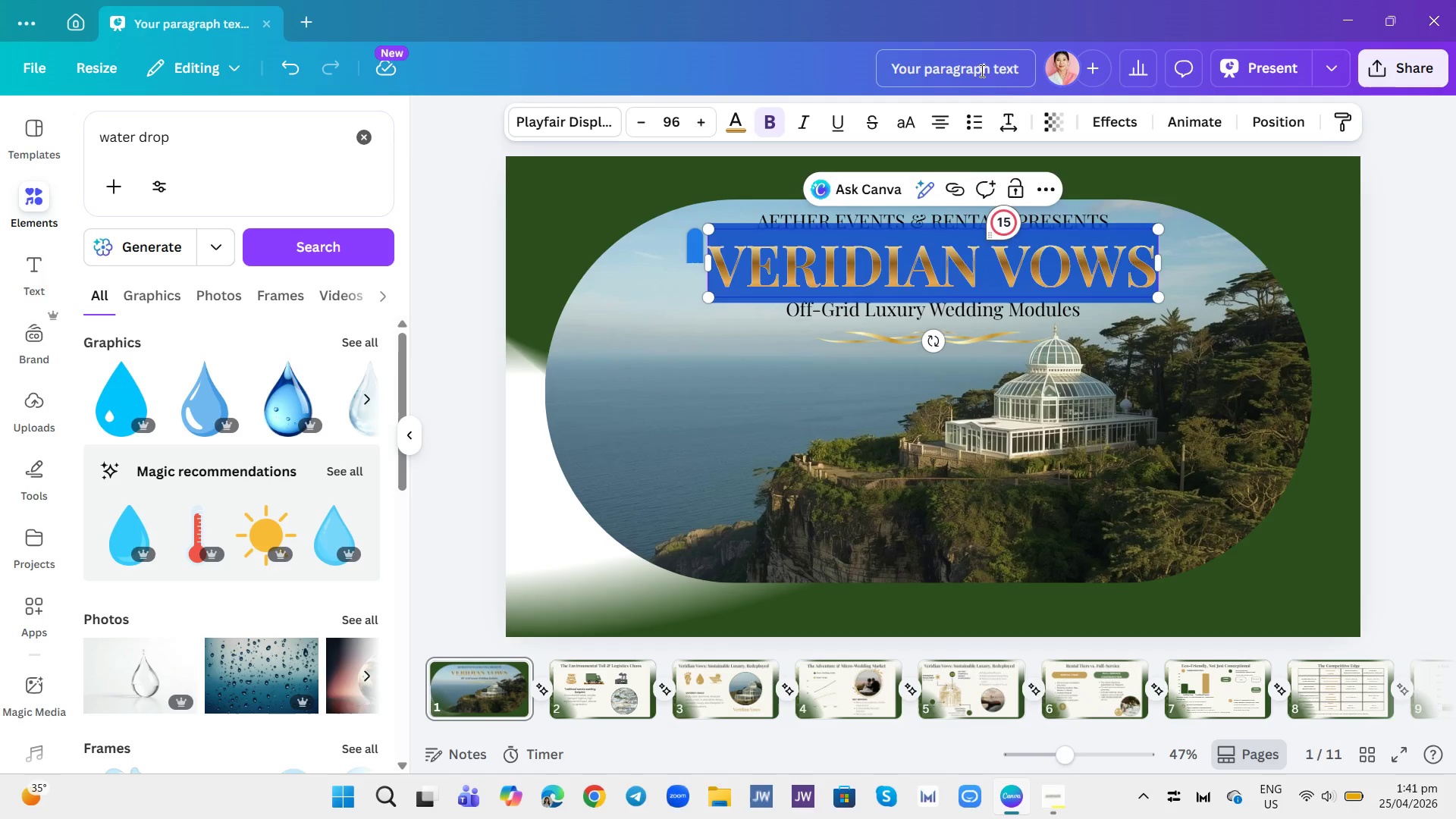 
double_click([981, 67])
 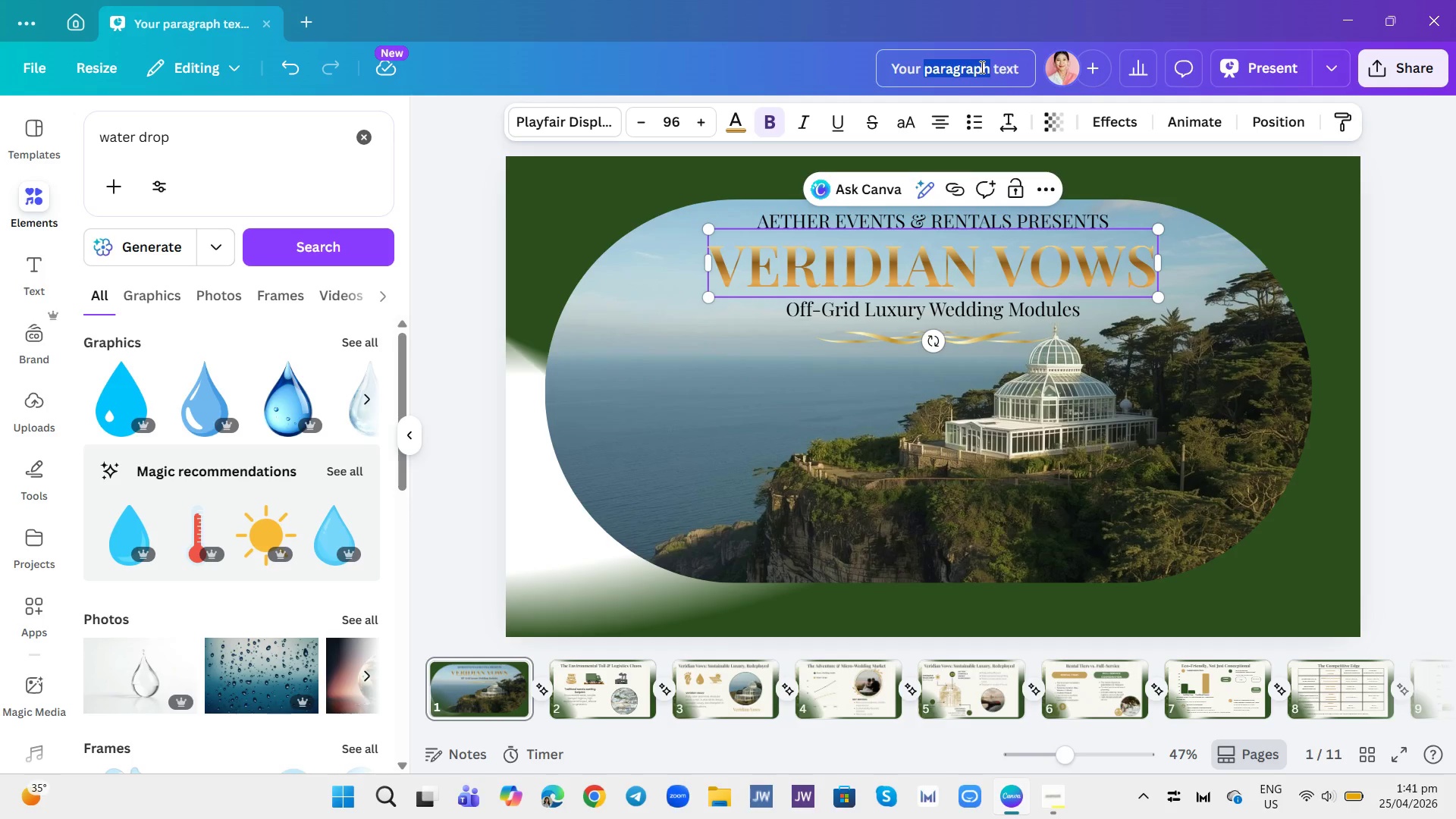 
triple_click([981, 67])
 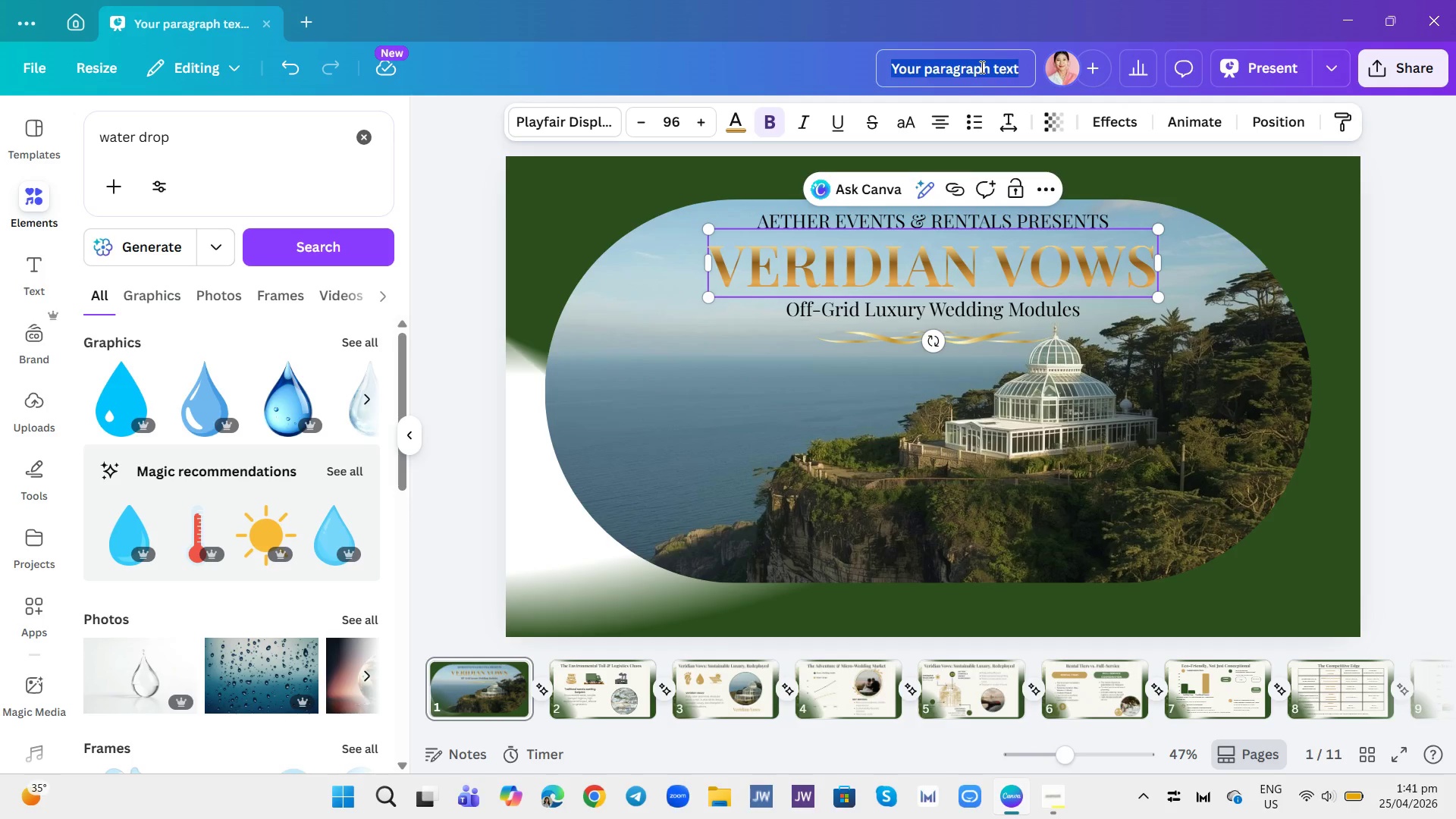 
key(Control+V)
 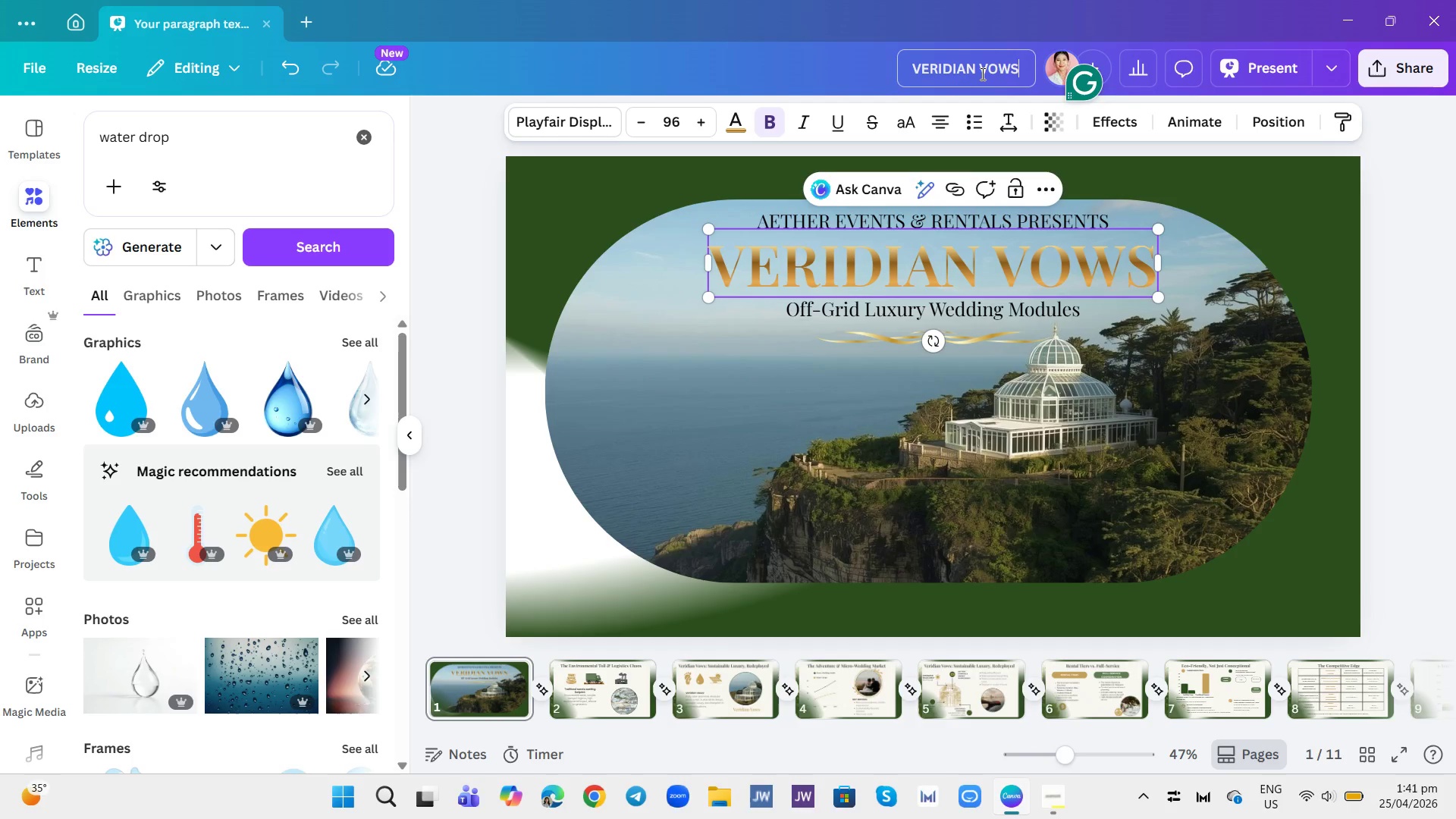 
key(Enter)
 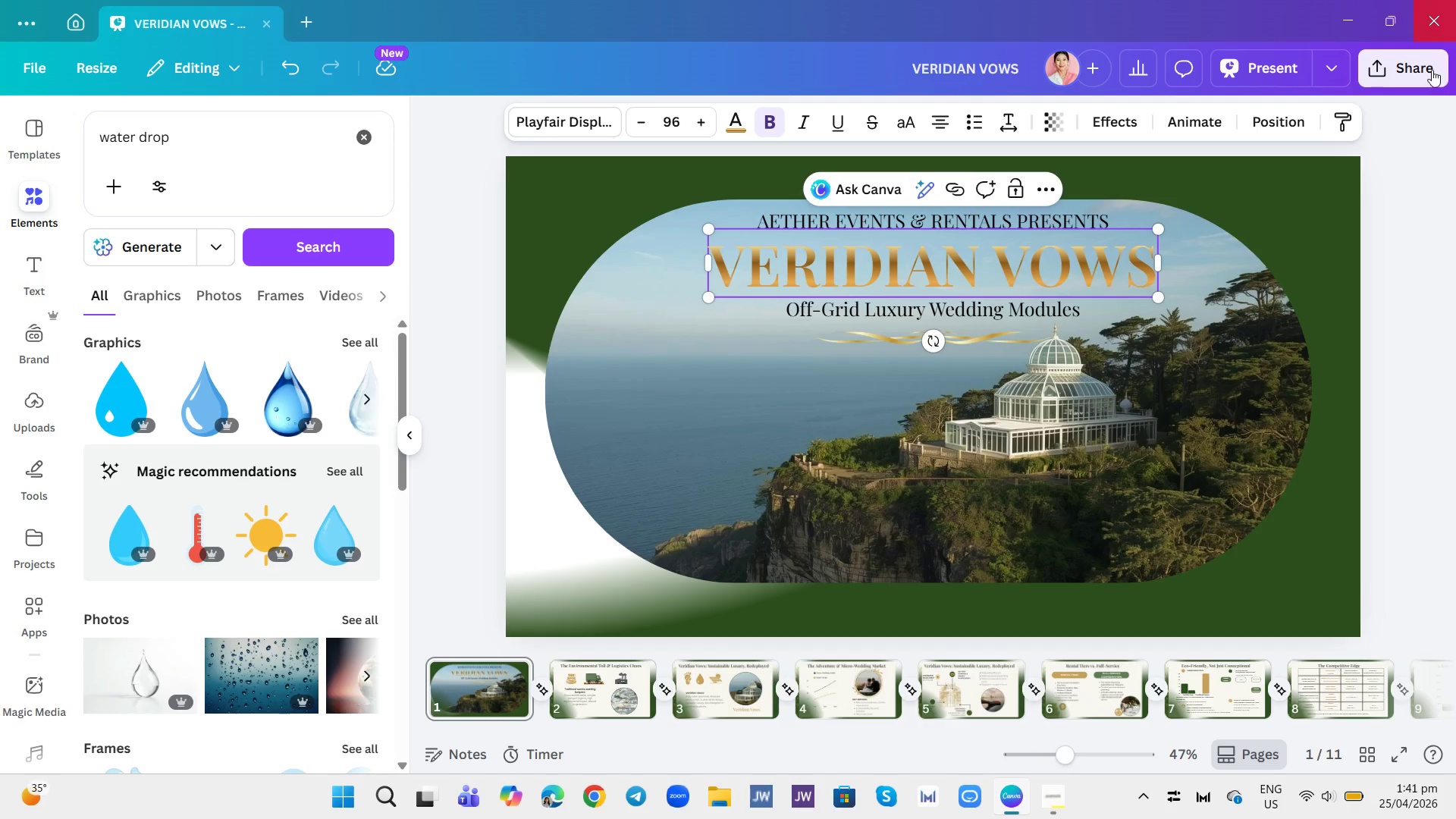 
left_click([1417, 159])
 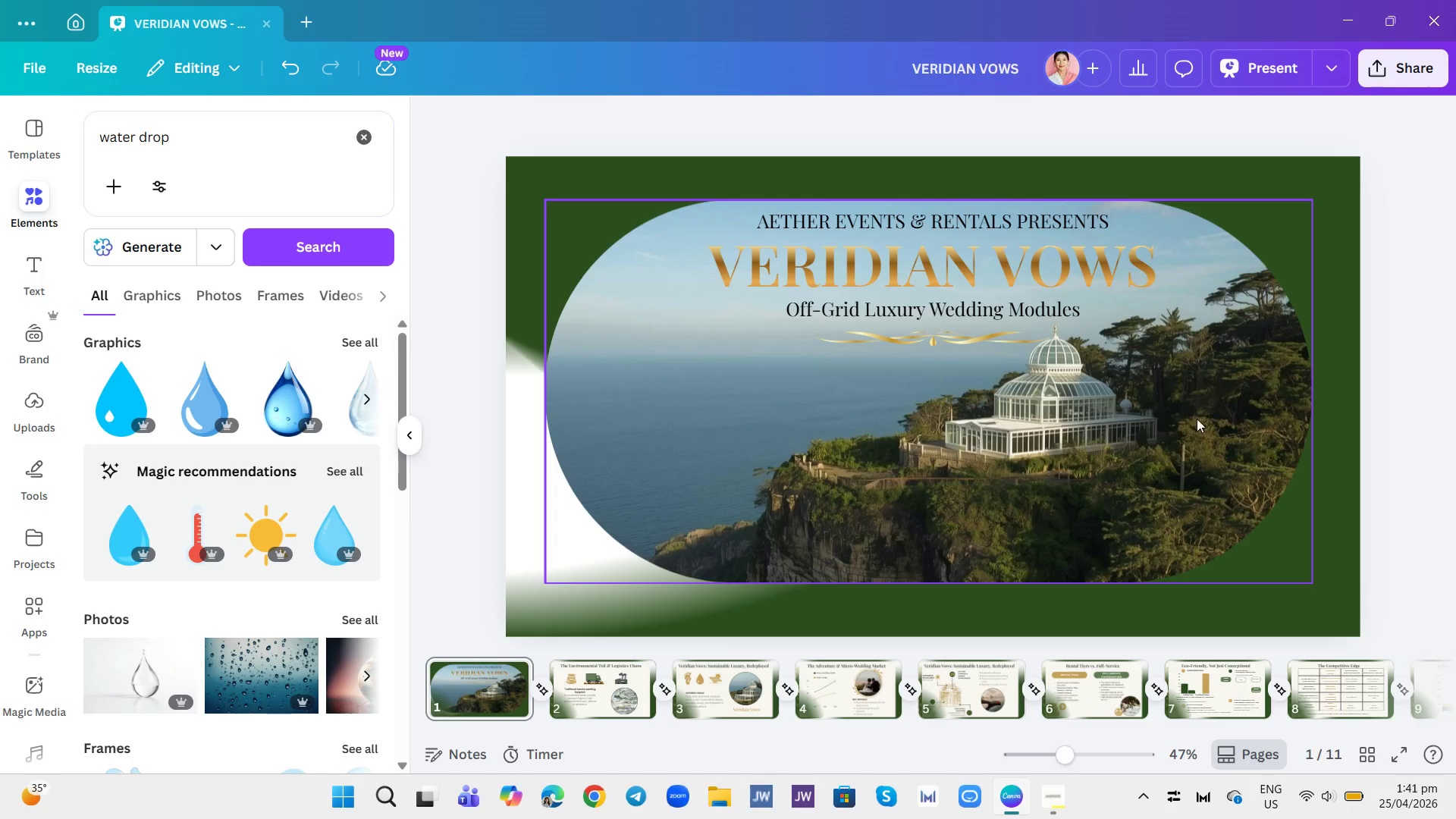 
left_click([585, 698])
 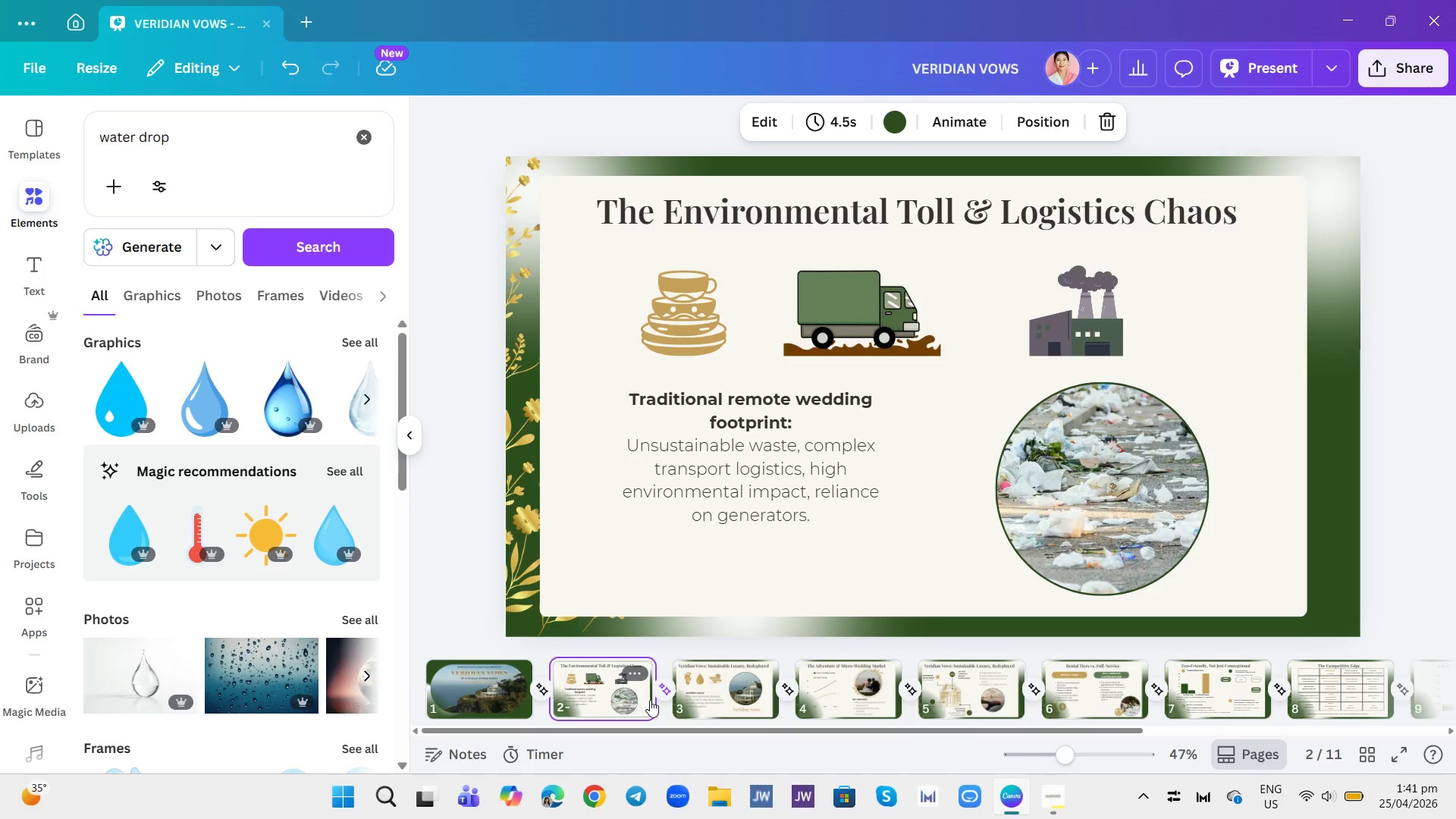 
left_click([698, 692])
 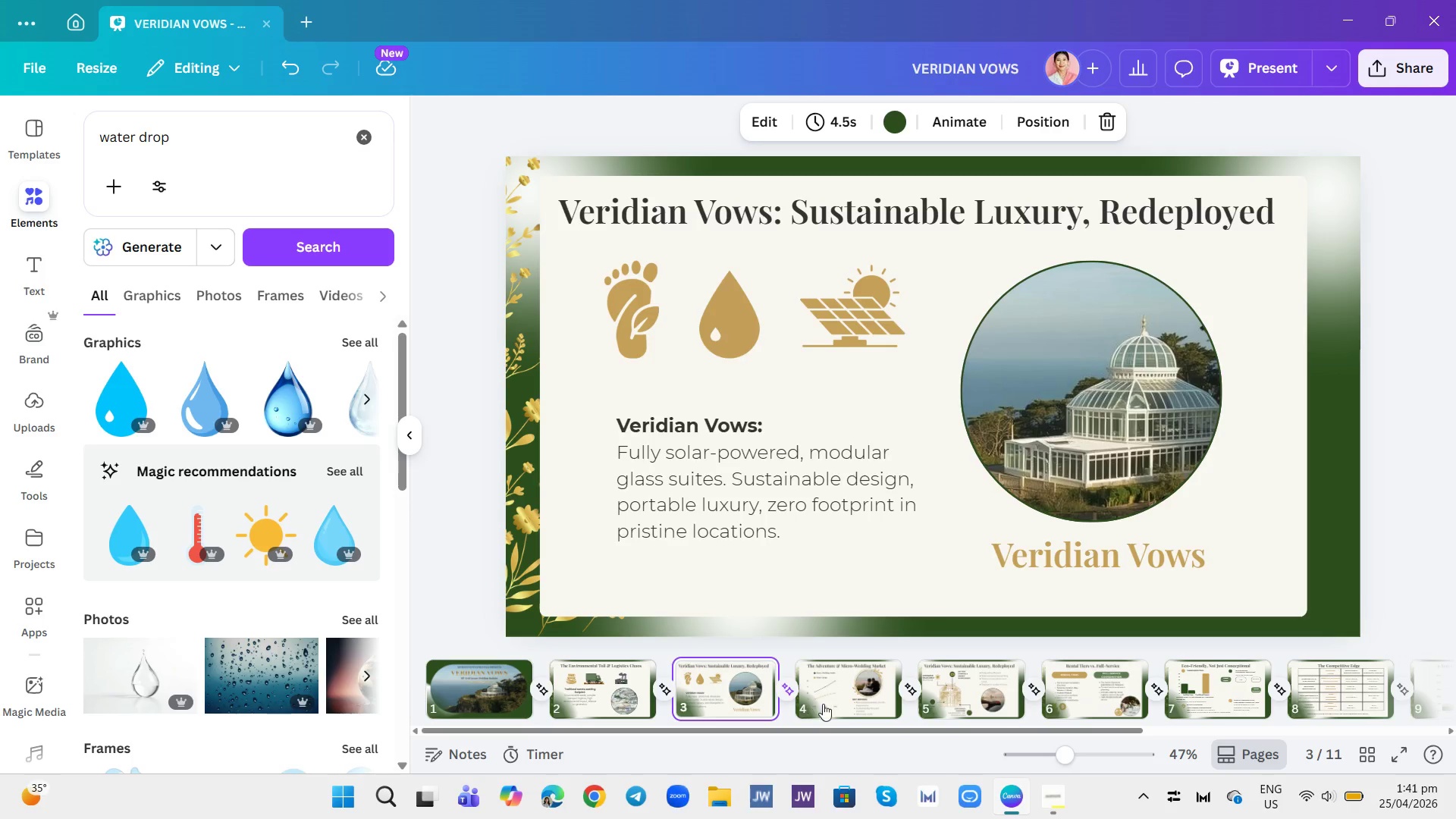 
left_click([836, 699])
 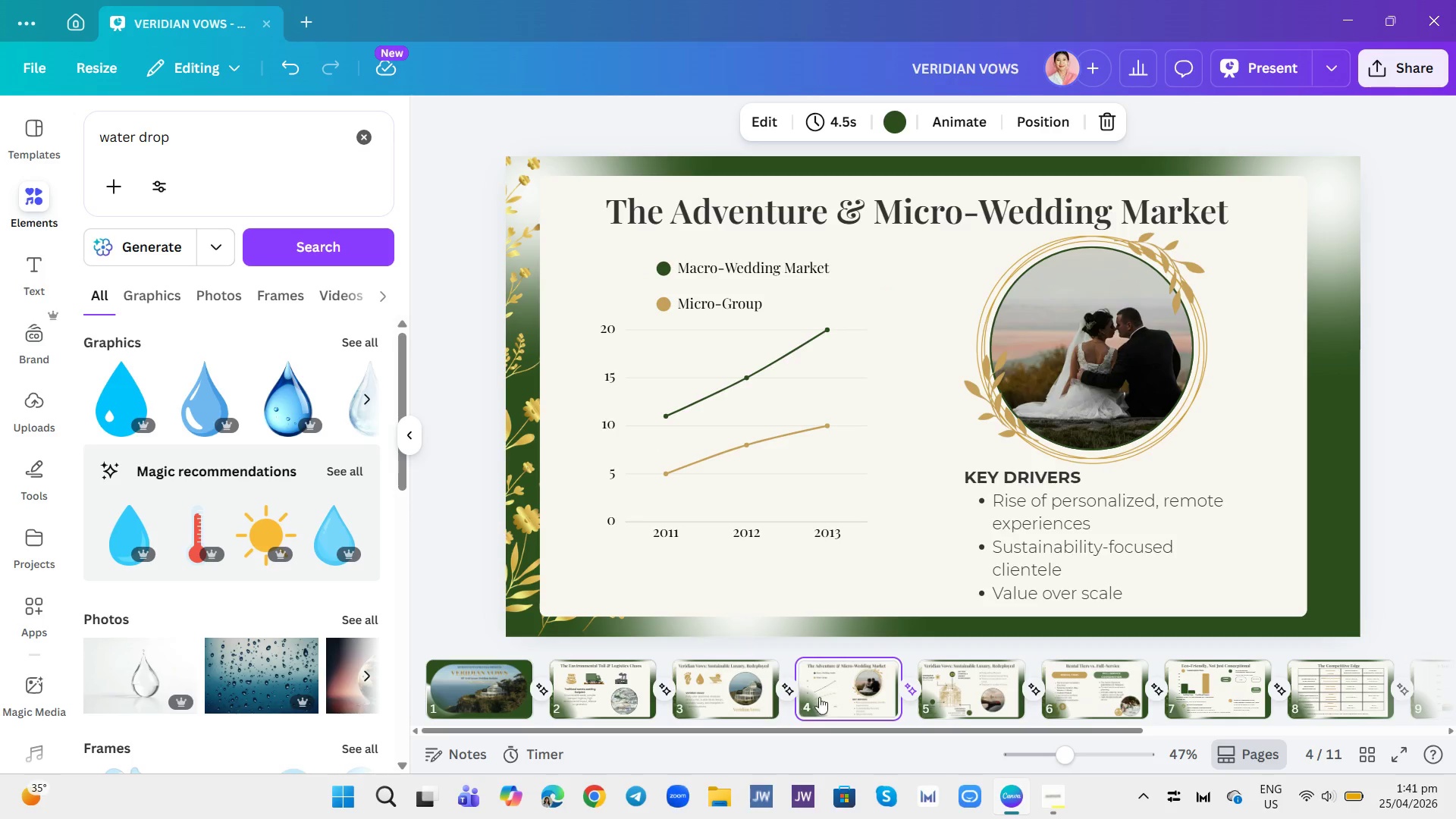 
left_click([968, 677])
 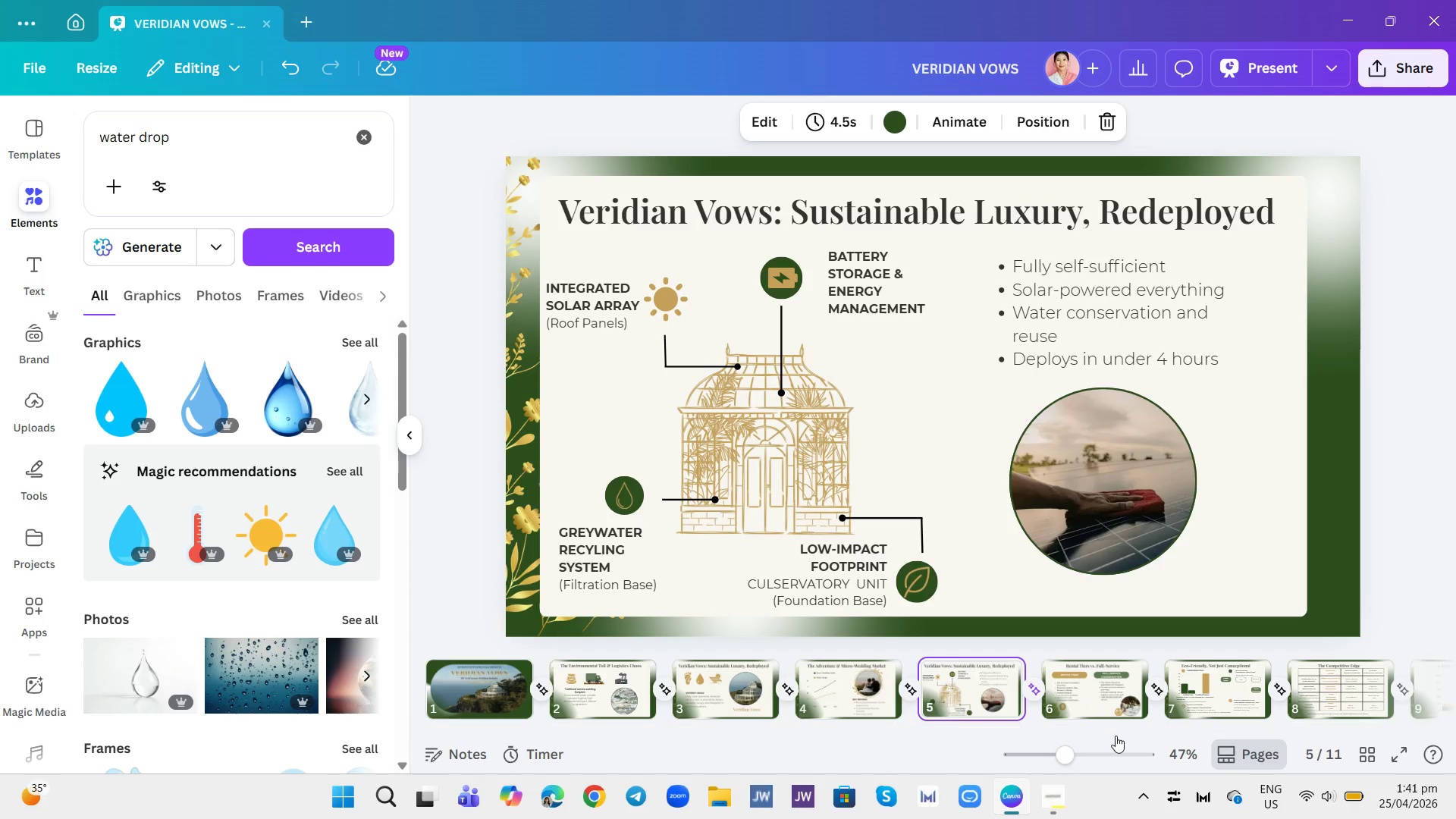 
left_click_drag(start_coordinate=[1112, 730], to_coordinate=[1441, 740])
 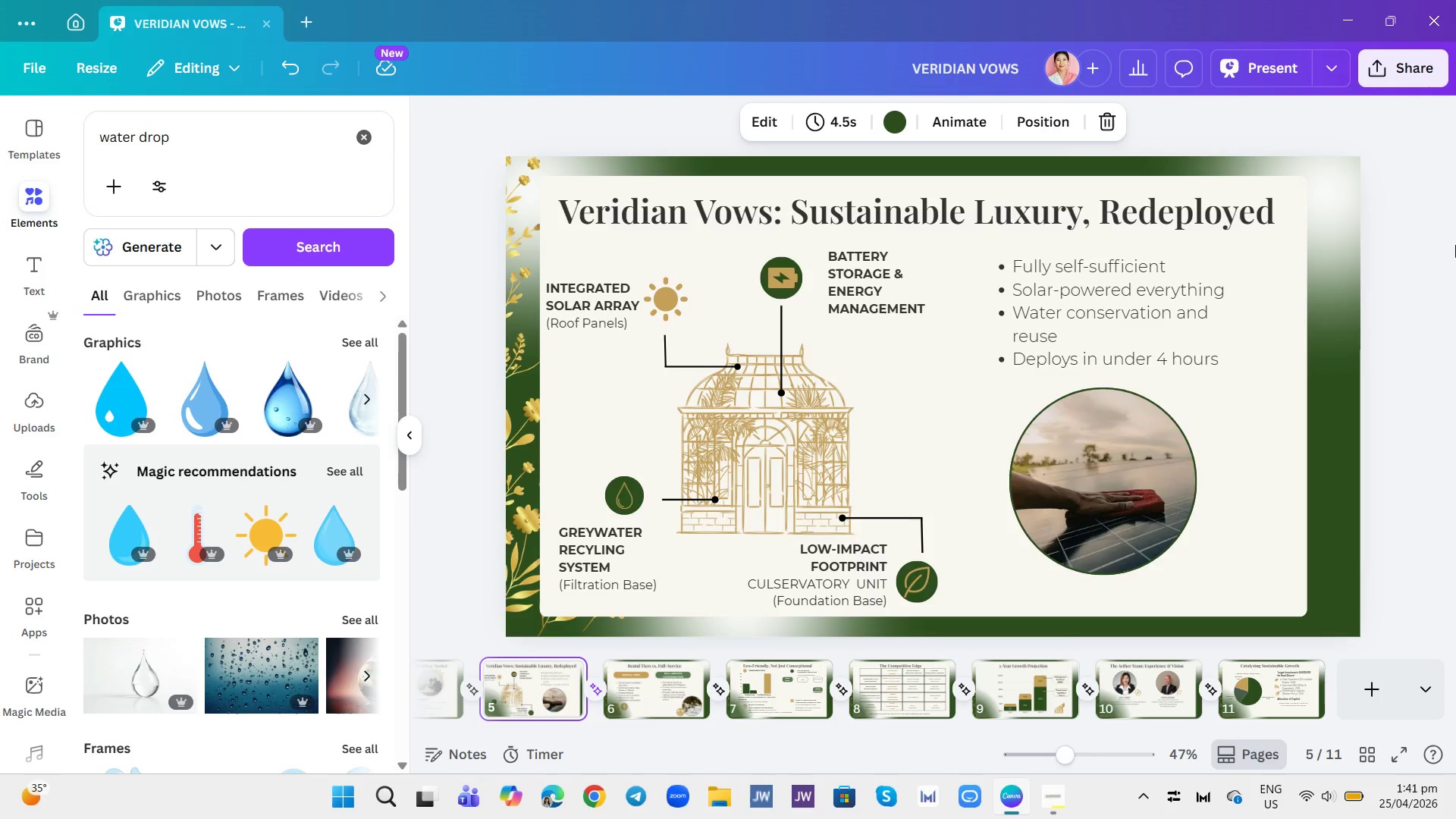 
left_click([1417, 58])
 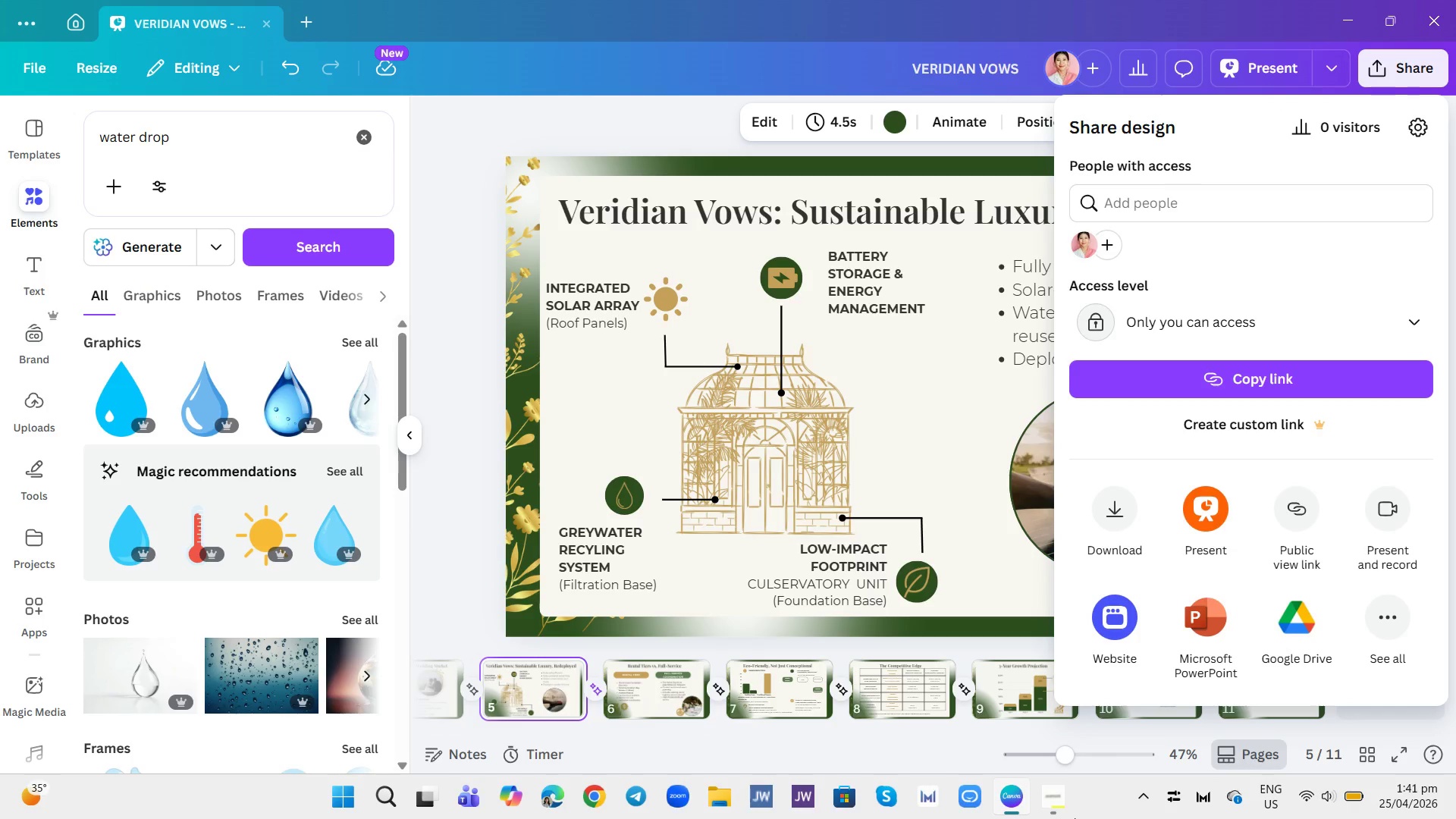 
left_click([1056, 793])